 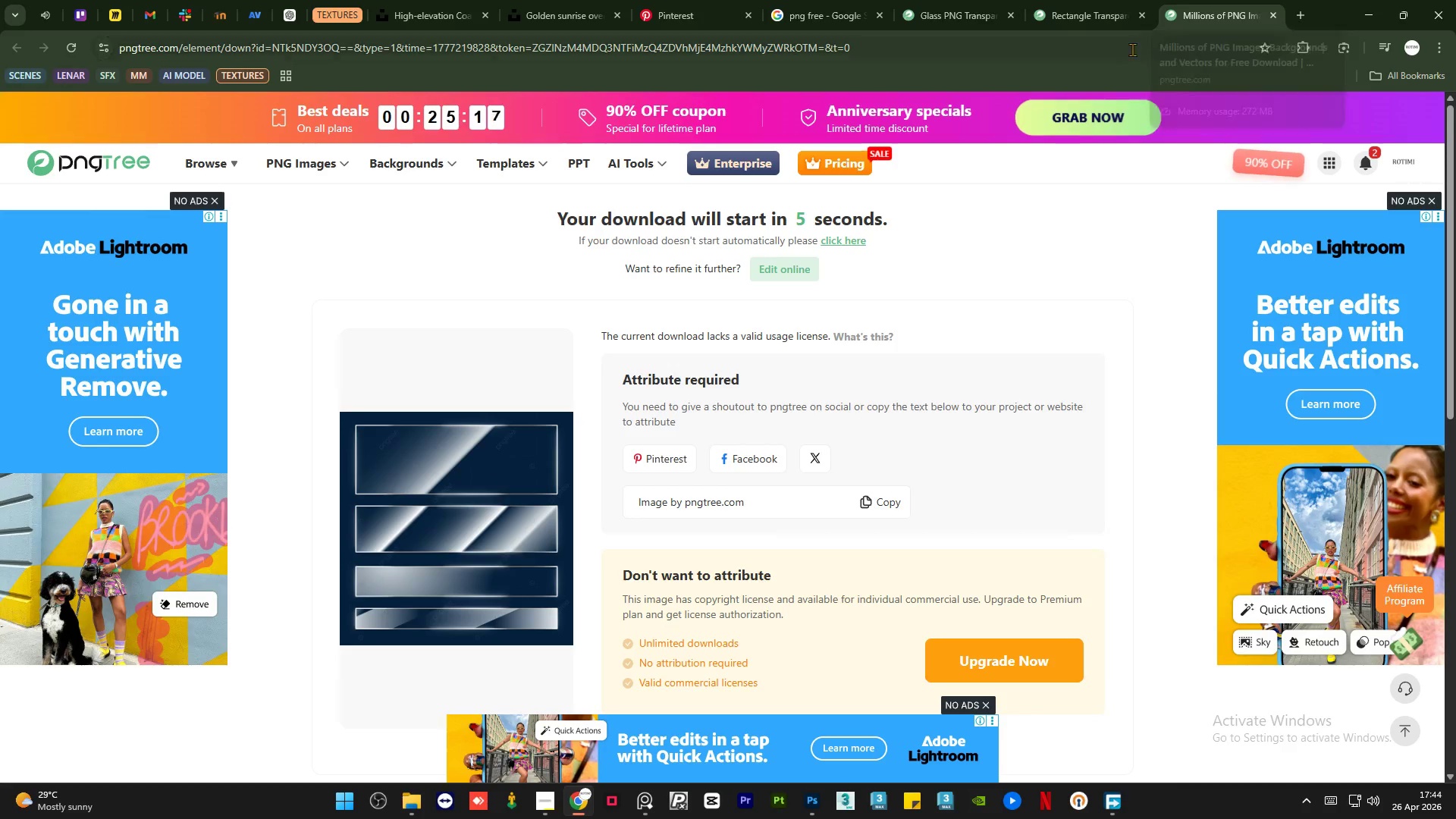 
left_click([1104, 55])
 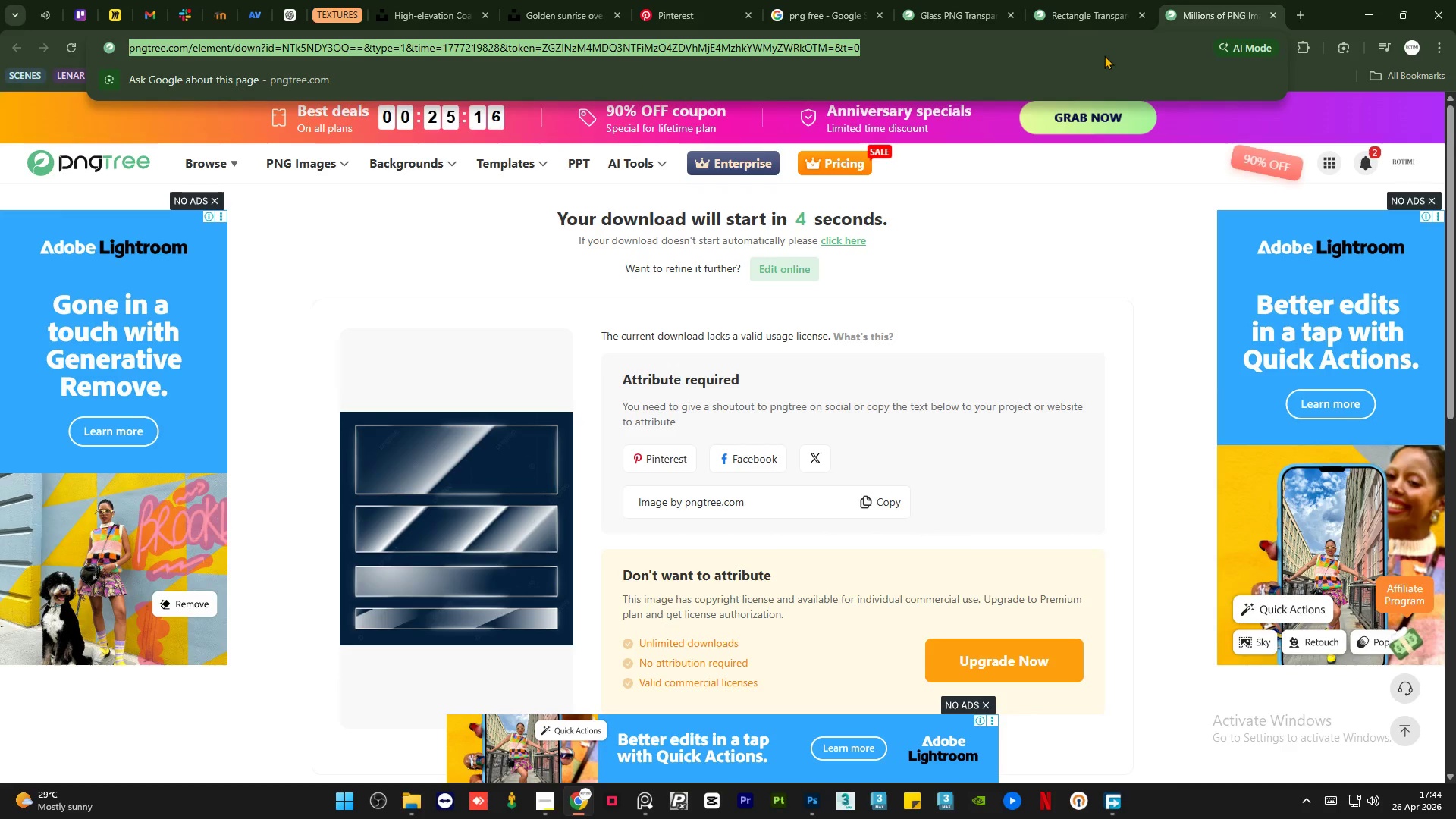 
key(Control+ControlLeft)
 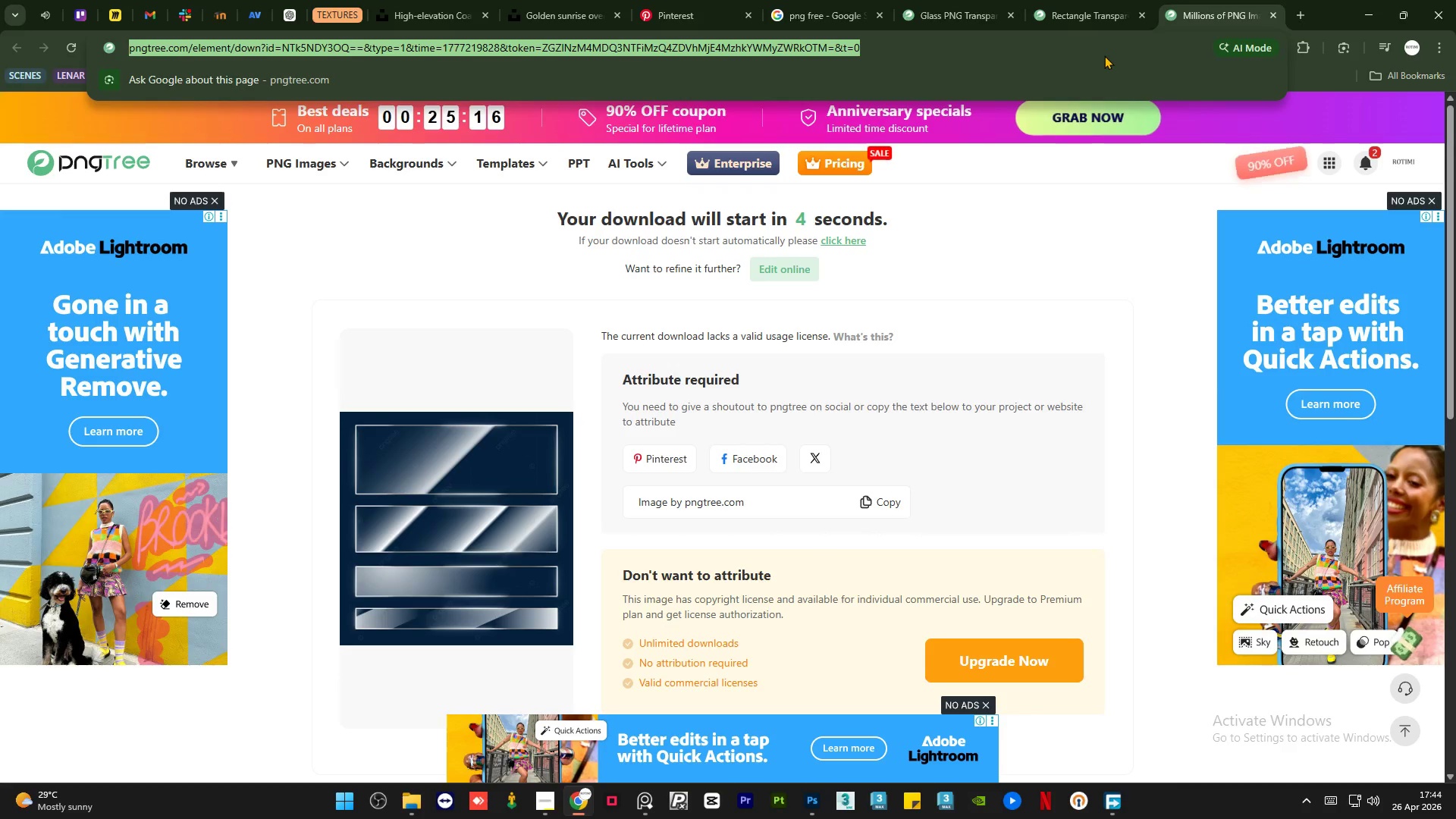 
key(Control+V)
 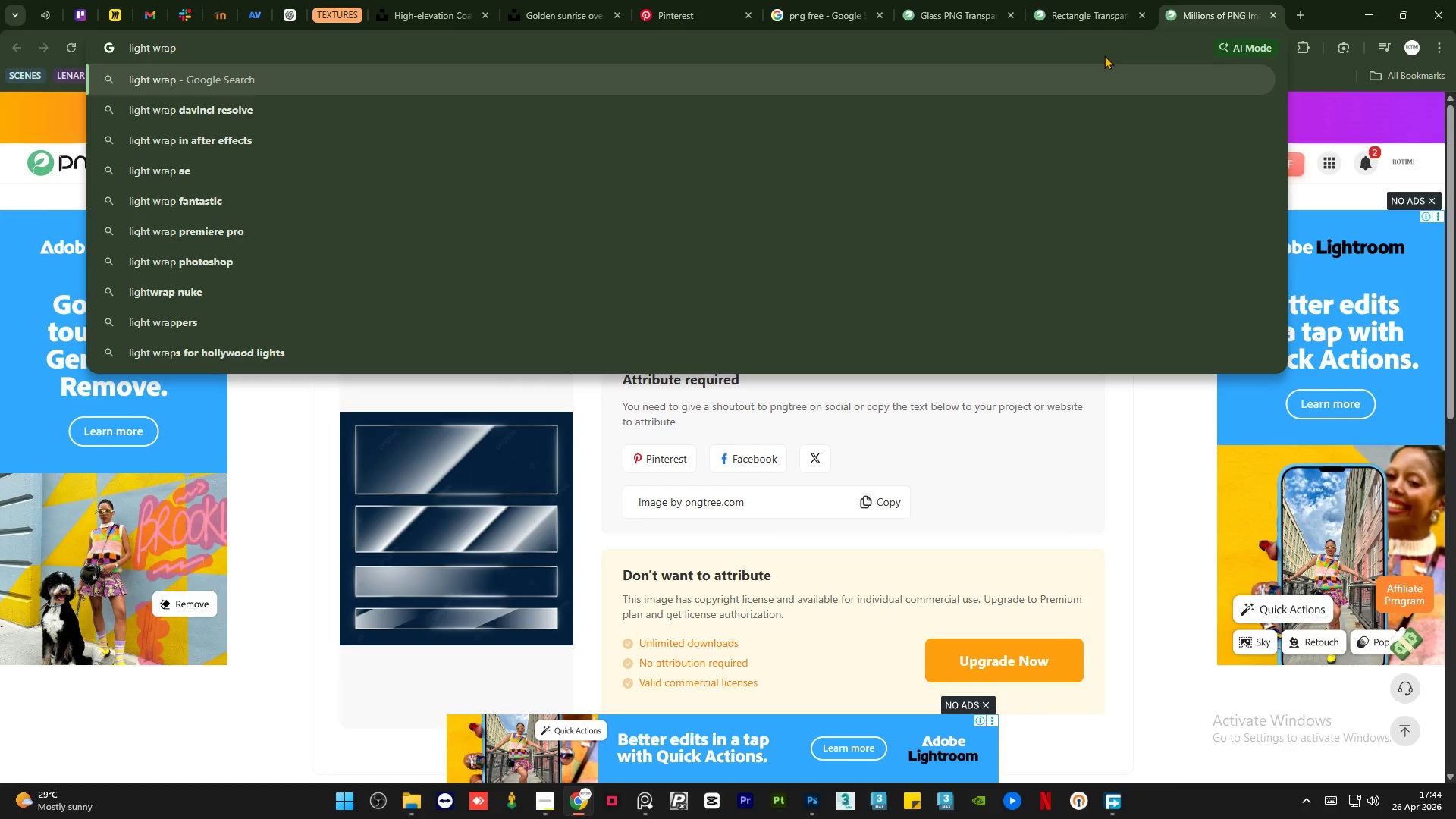 
key(Enter)
 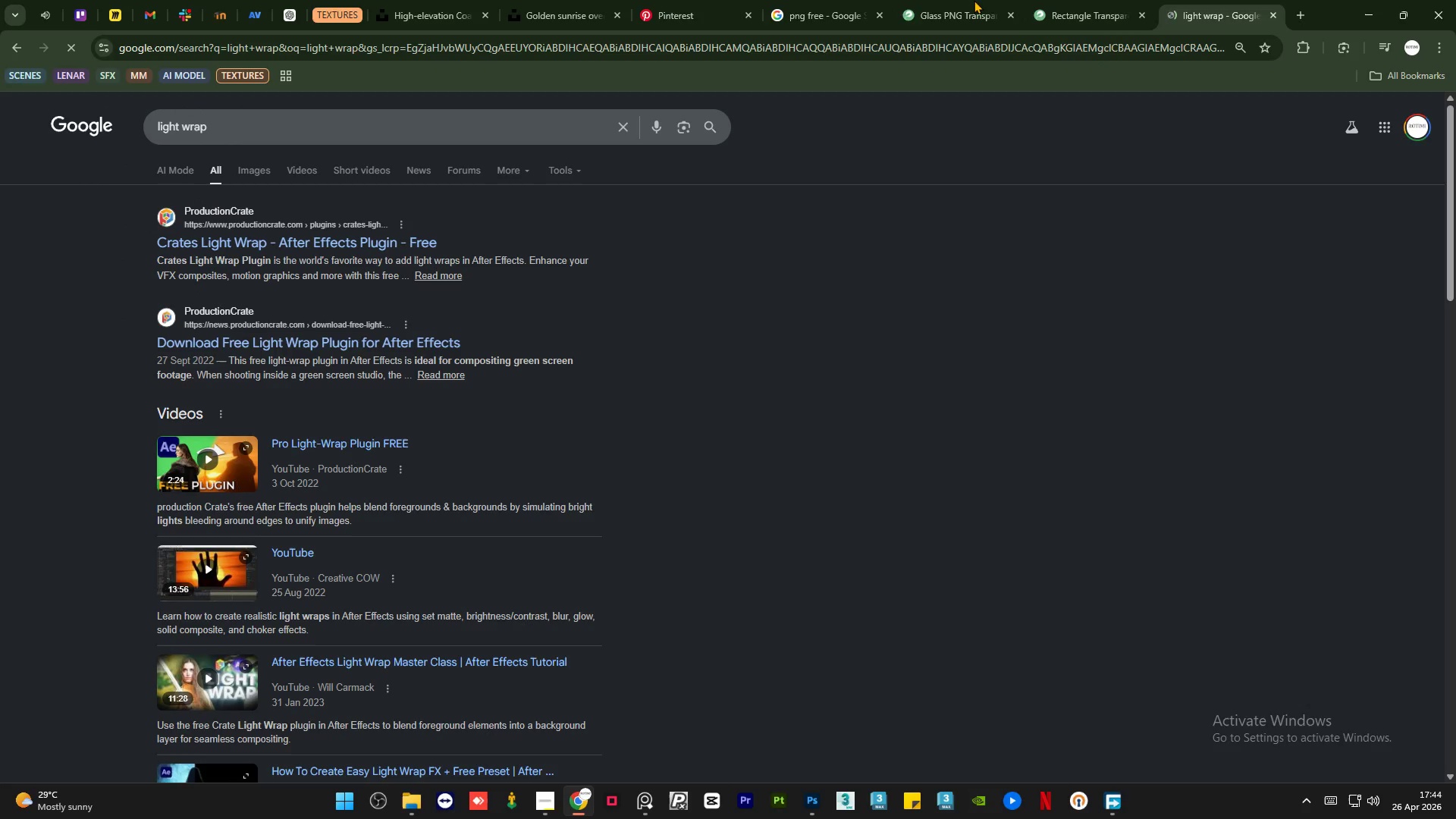 
left_click([849, 0])
 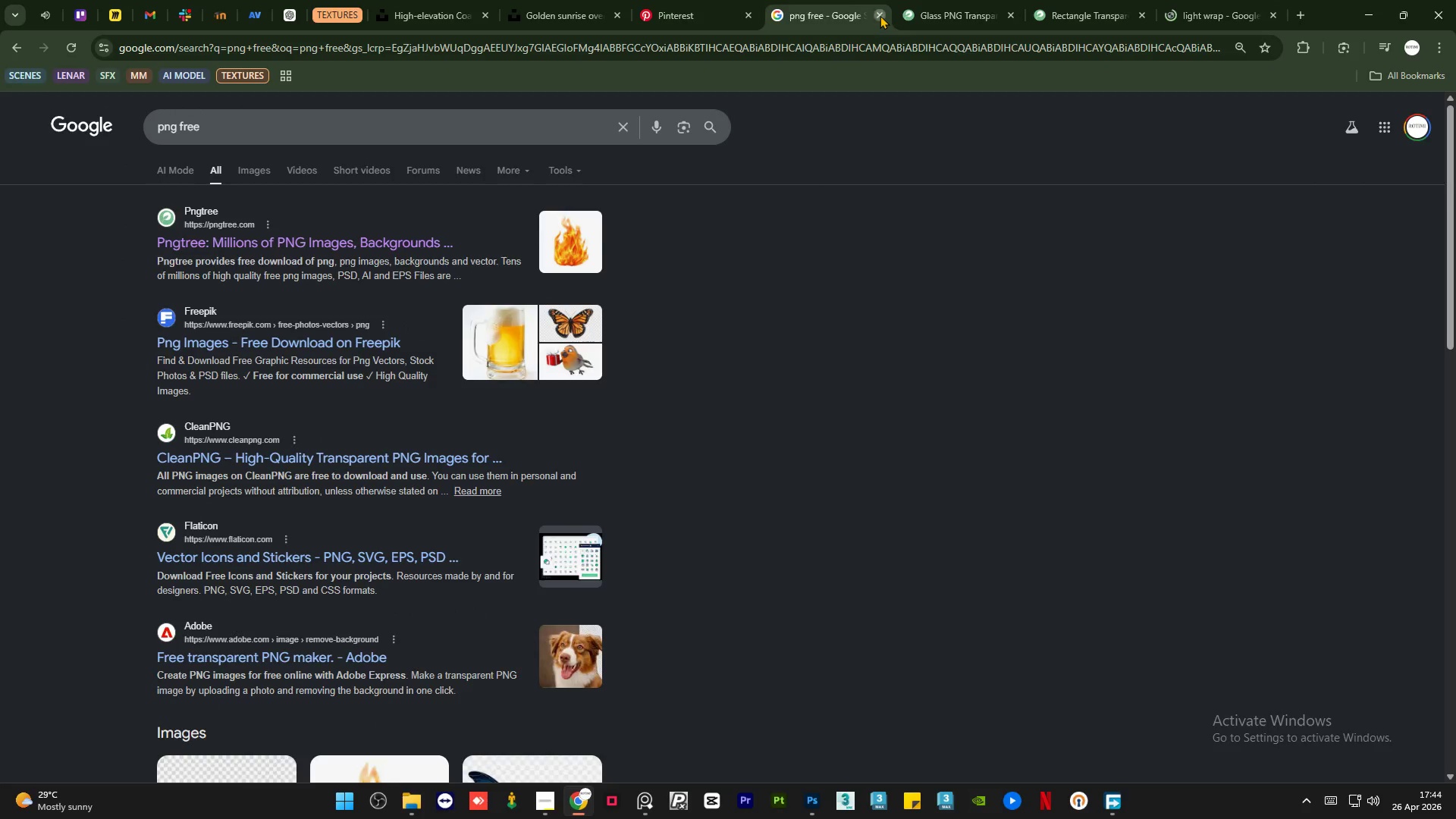 
double_click([880, 15])
 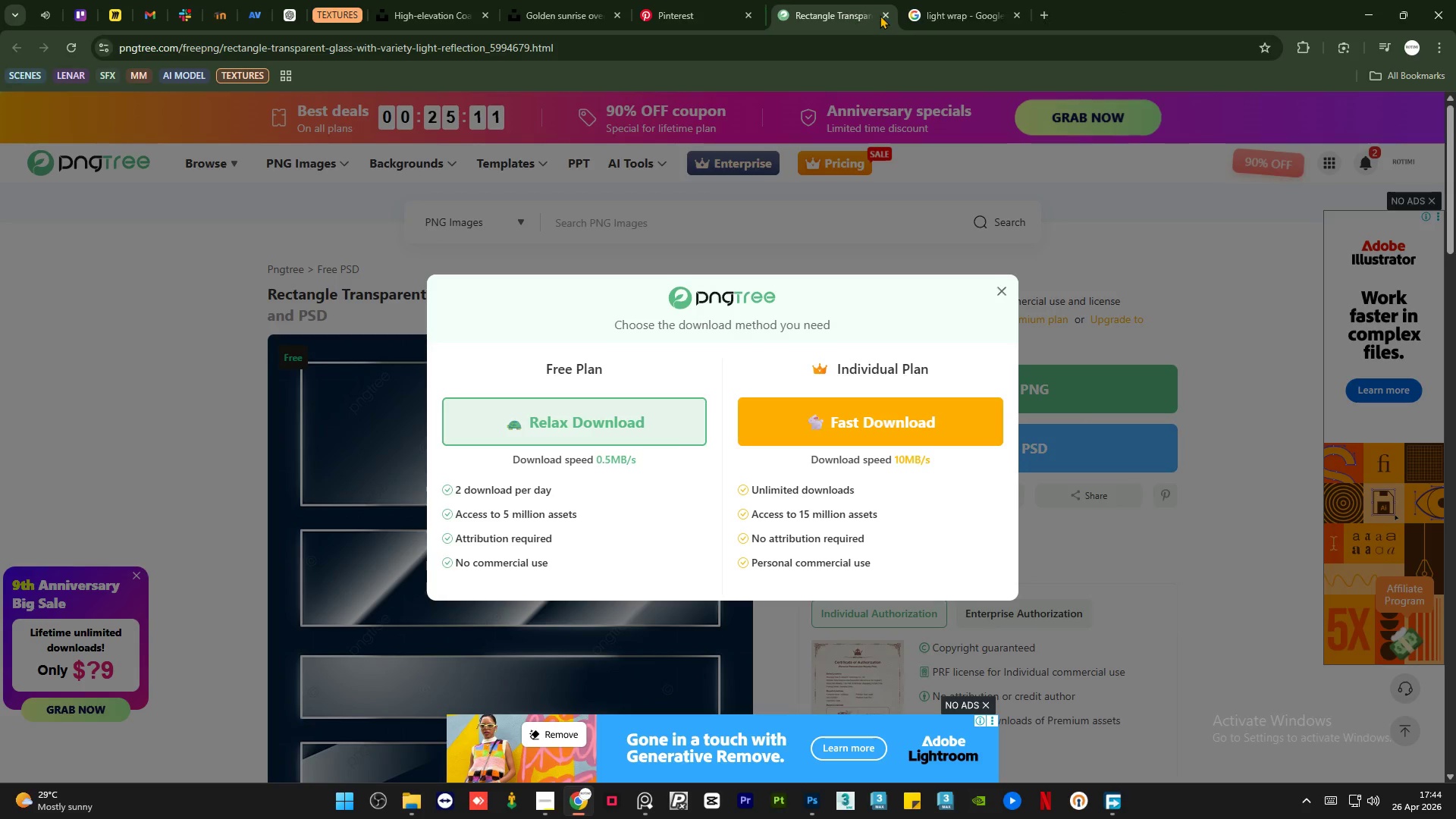 
triple_click([880, 15])
 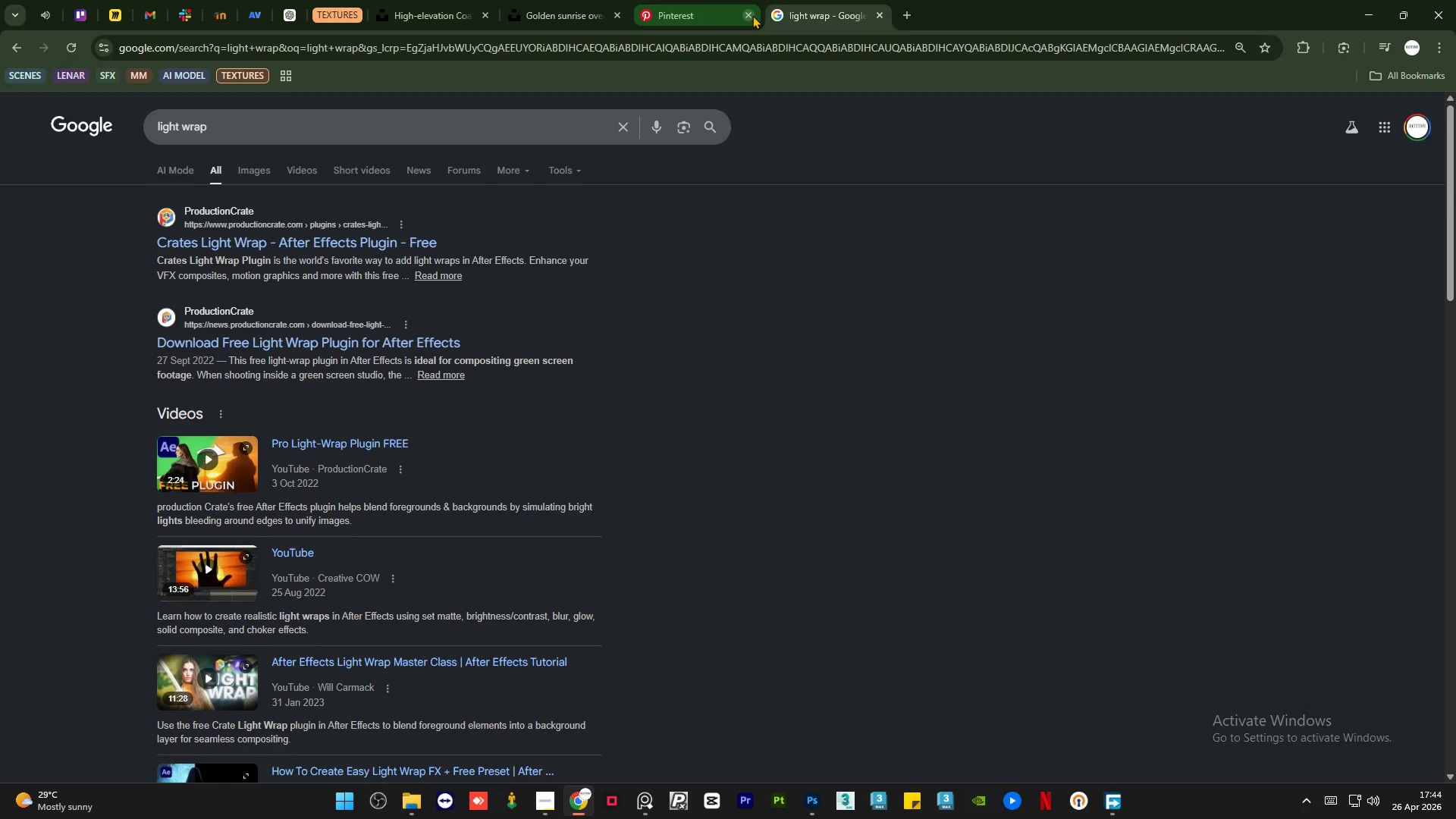 
left_click([750, 14])
 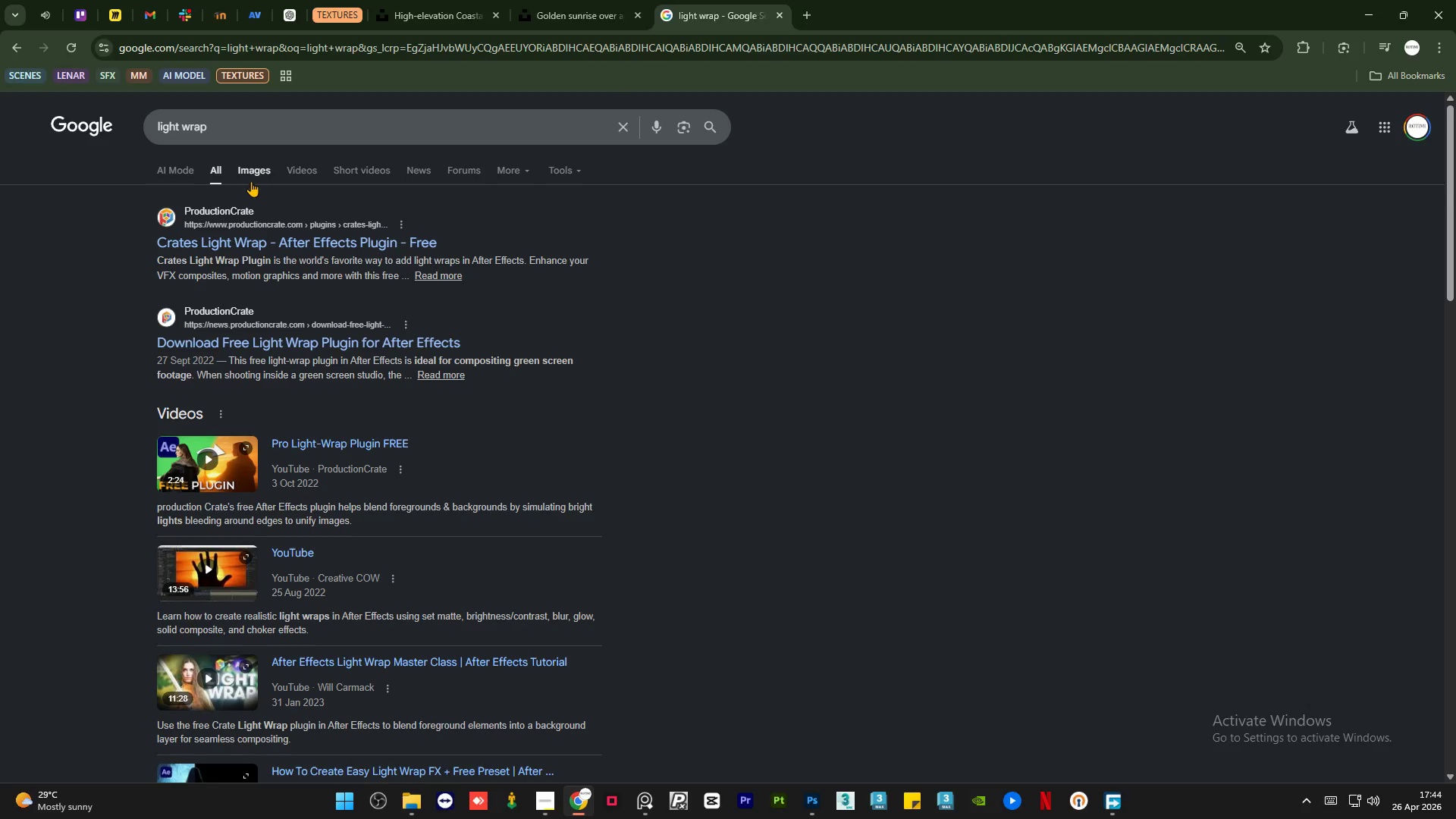 
left_click([257, 171])
 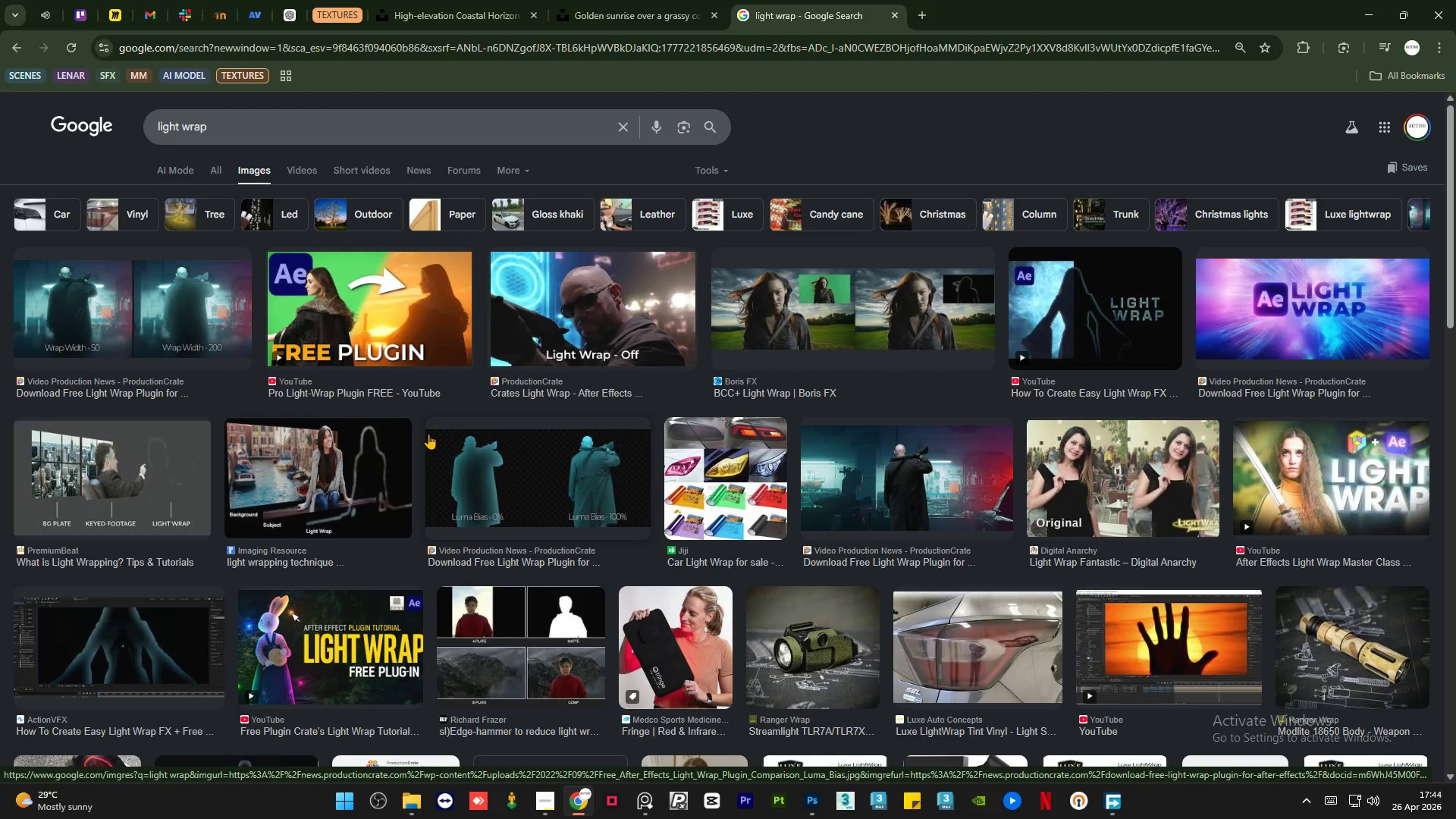 
wait(12.47)
 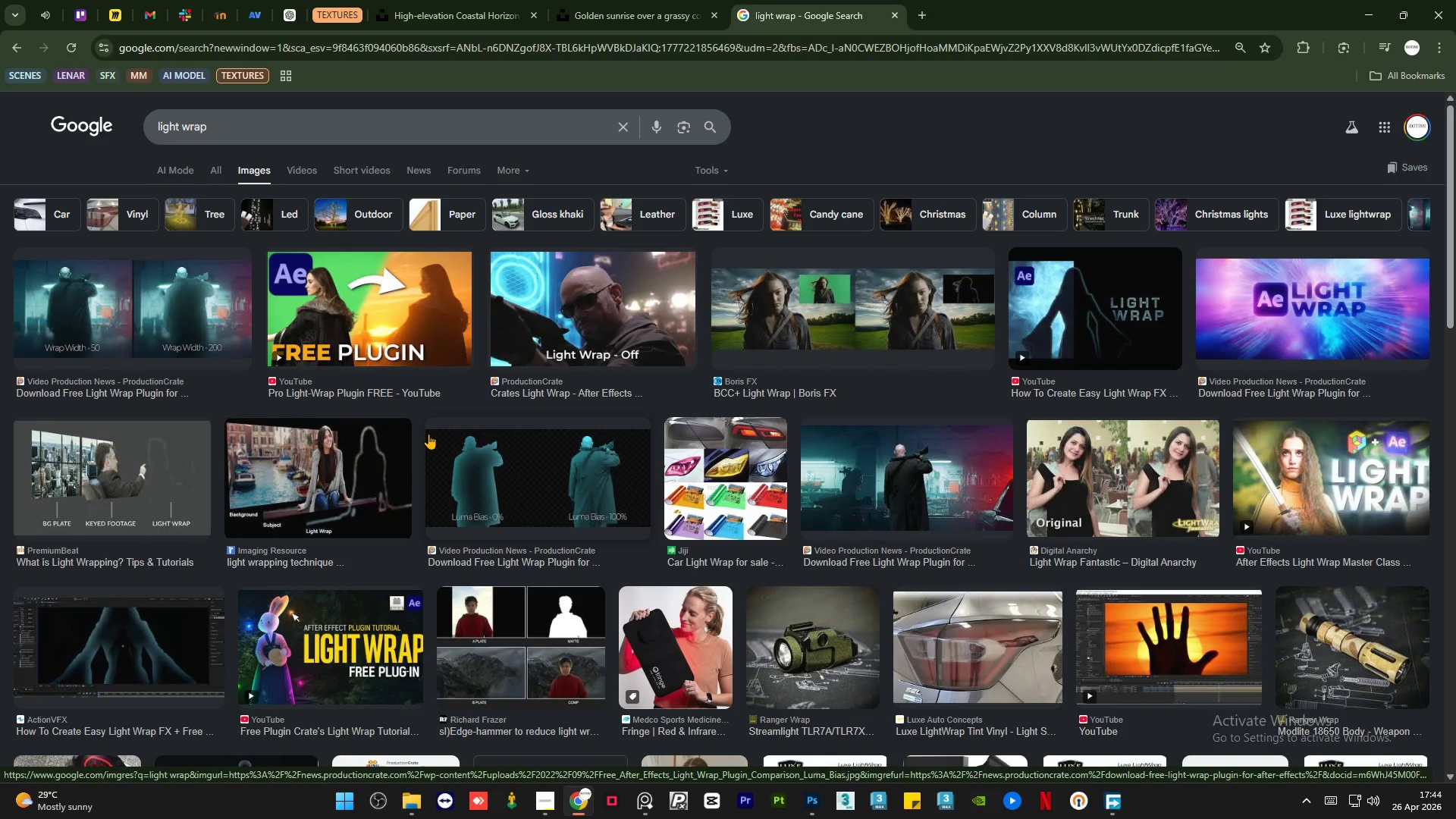 
left_click([889, 12])
 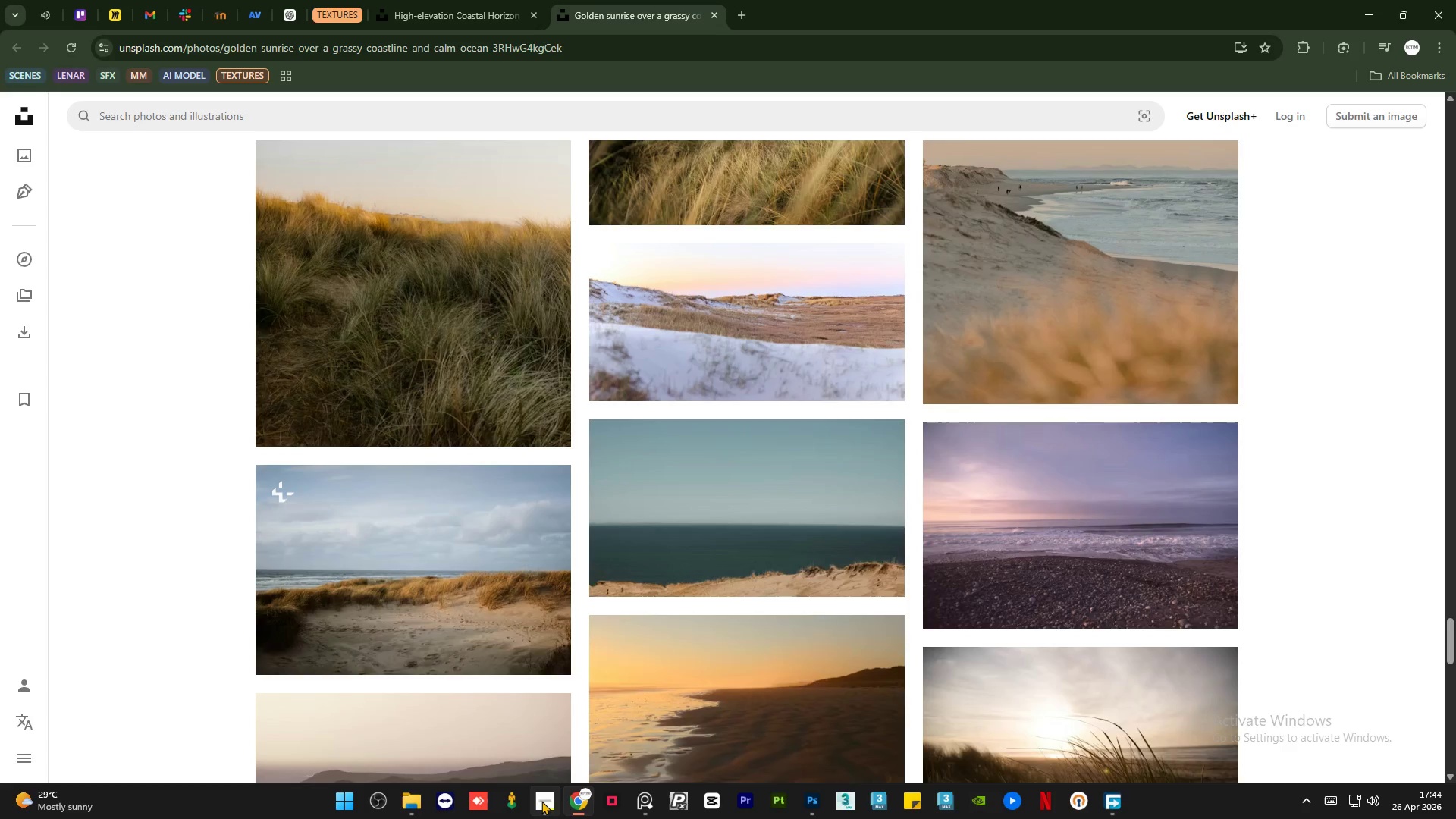 
left_click([541, 808])